 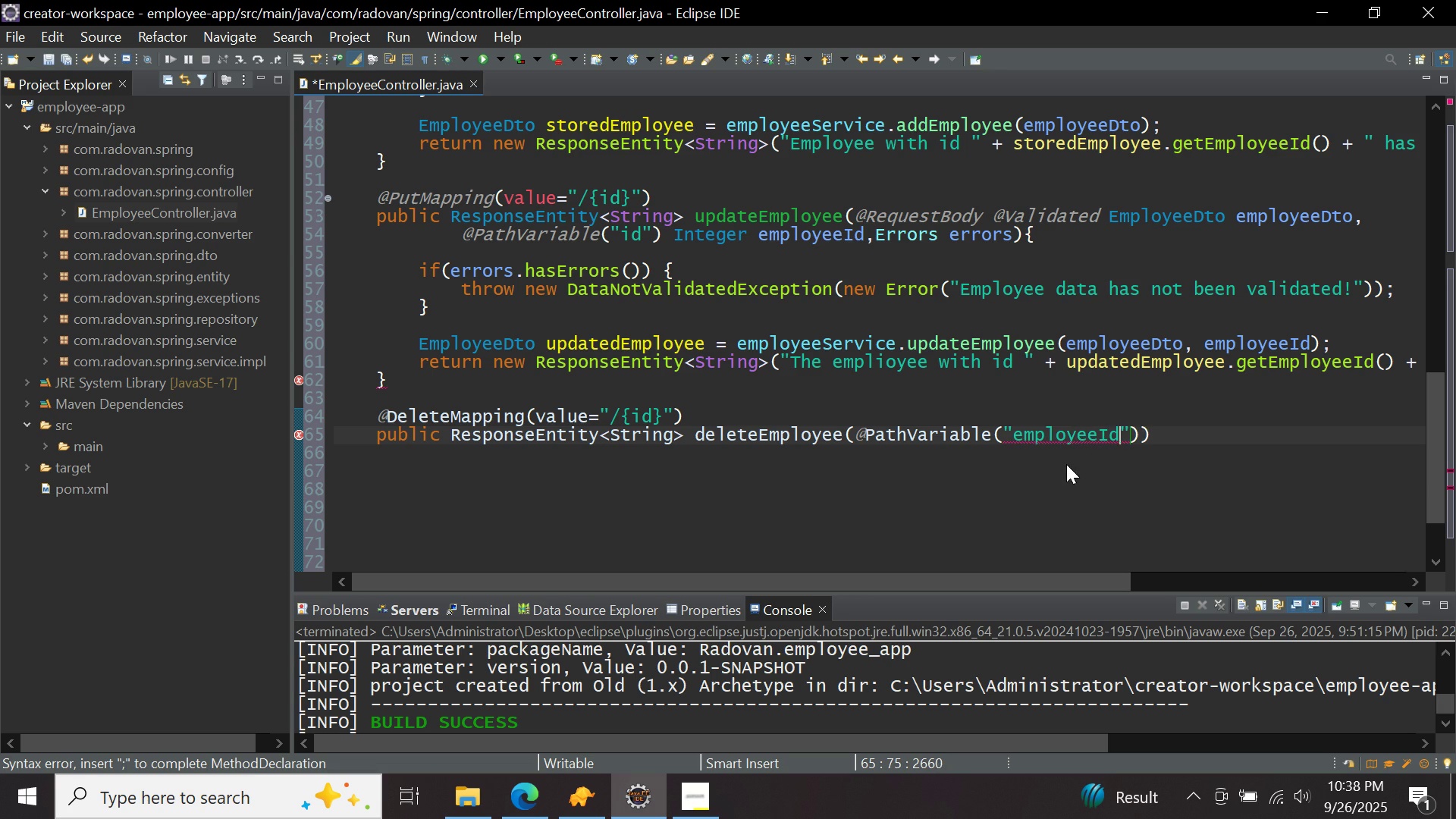 
key(ArrowRight)
 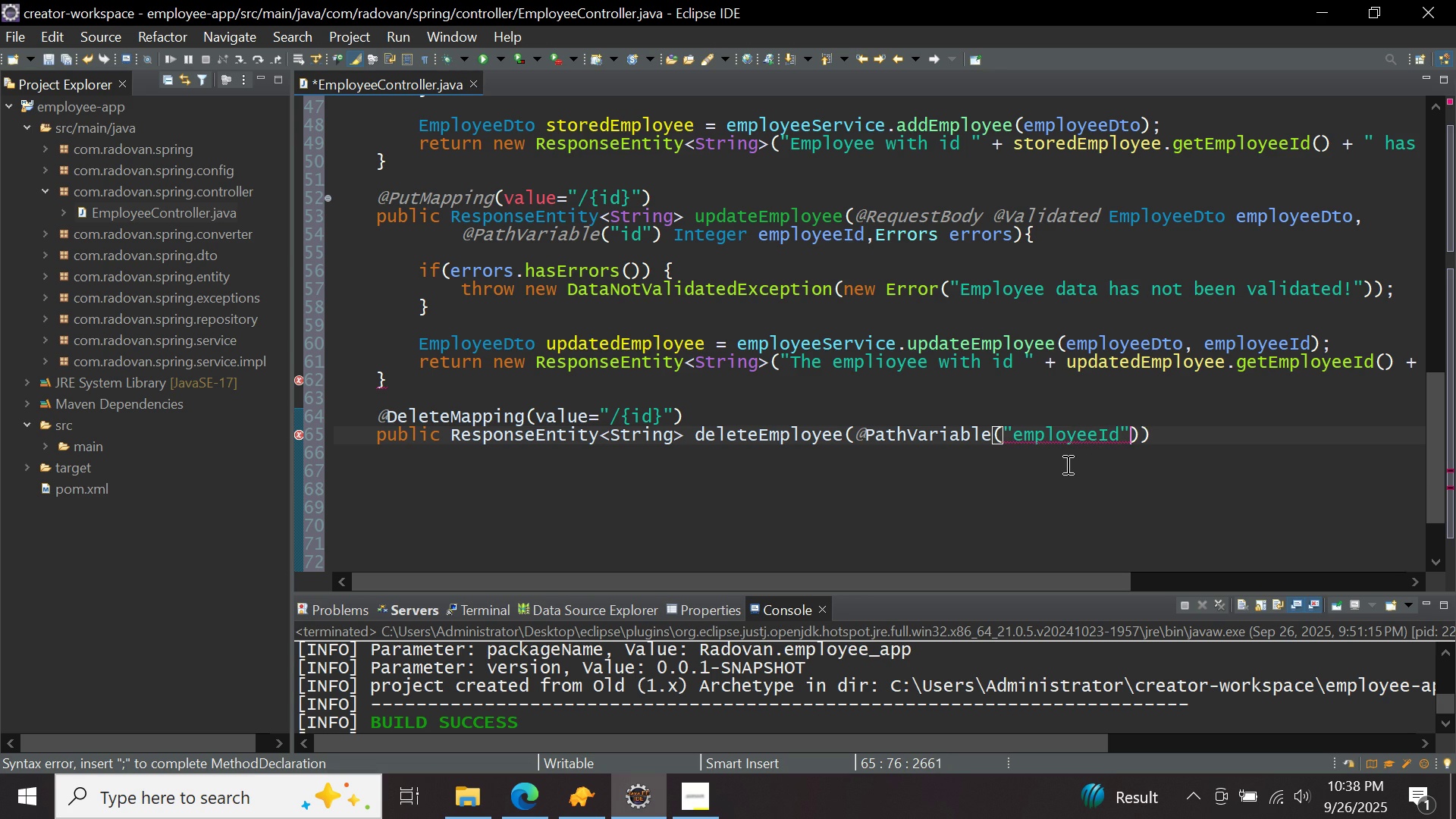 
key(ArrowRight)
 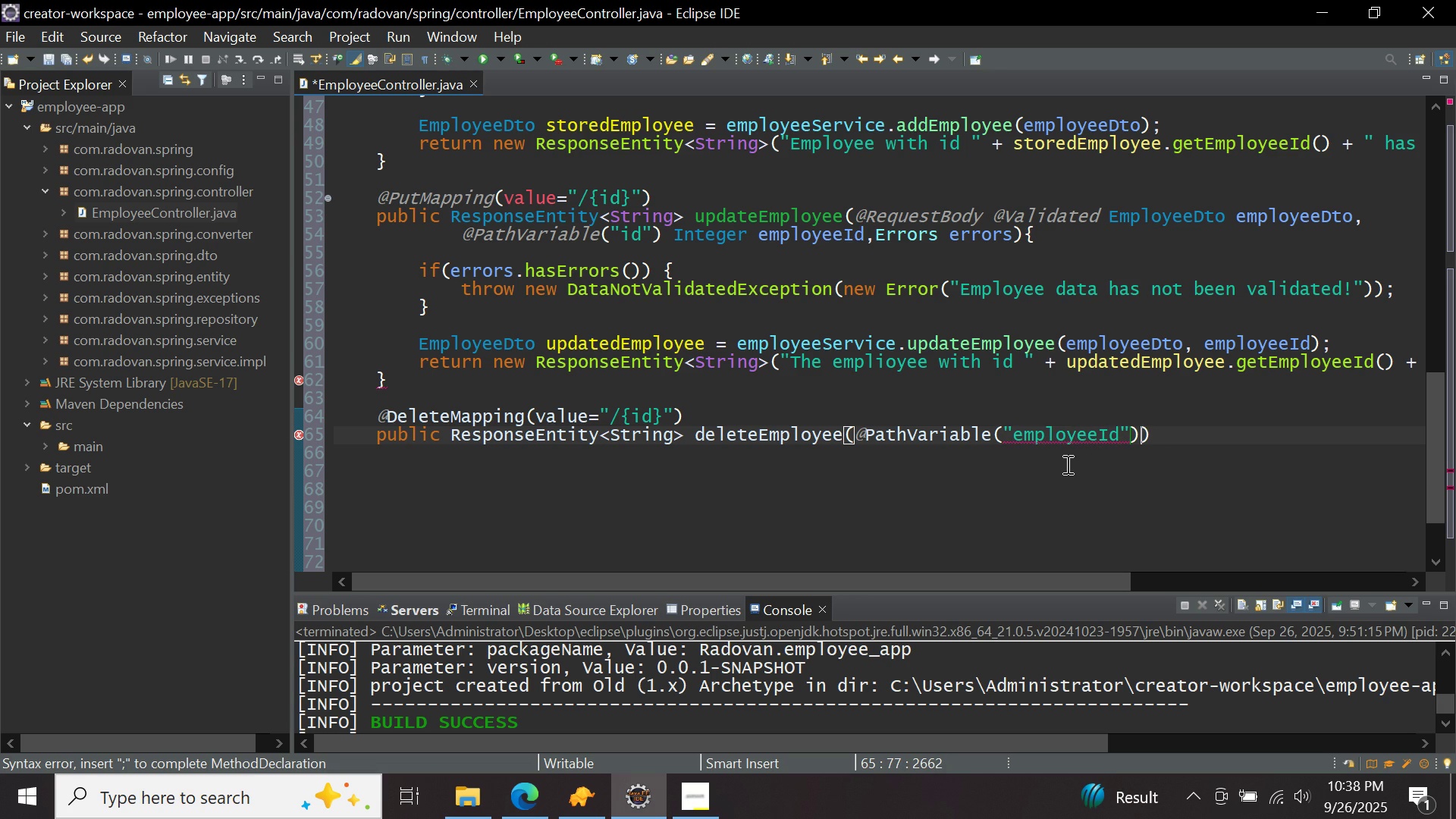 
key(Space)
 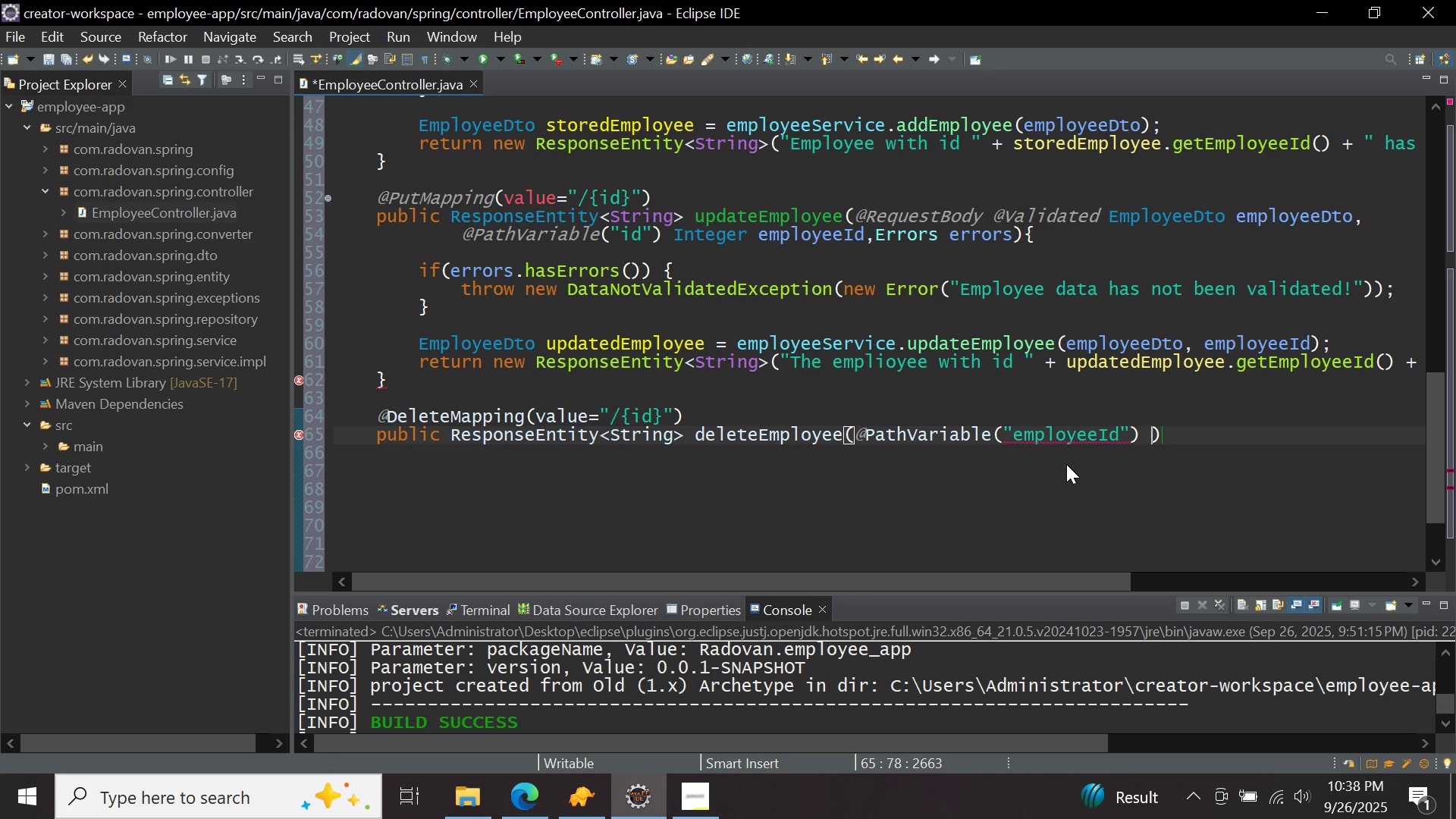 
key(CapsLock)
 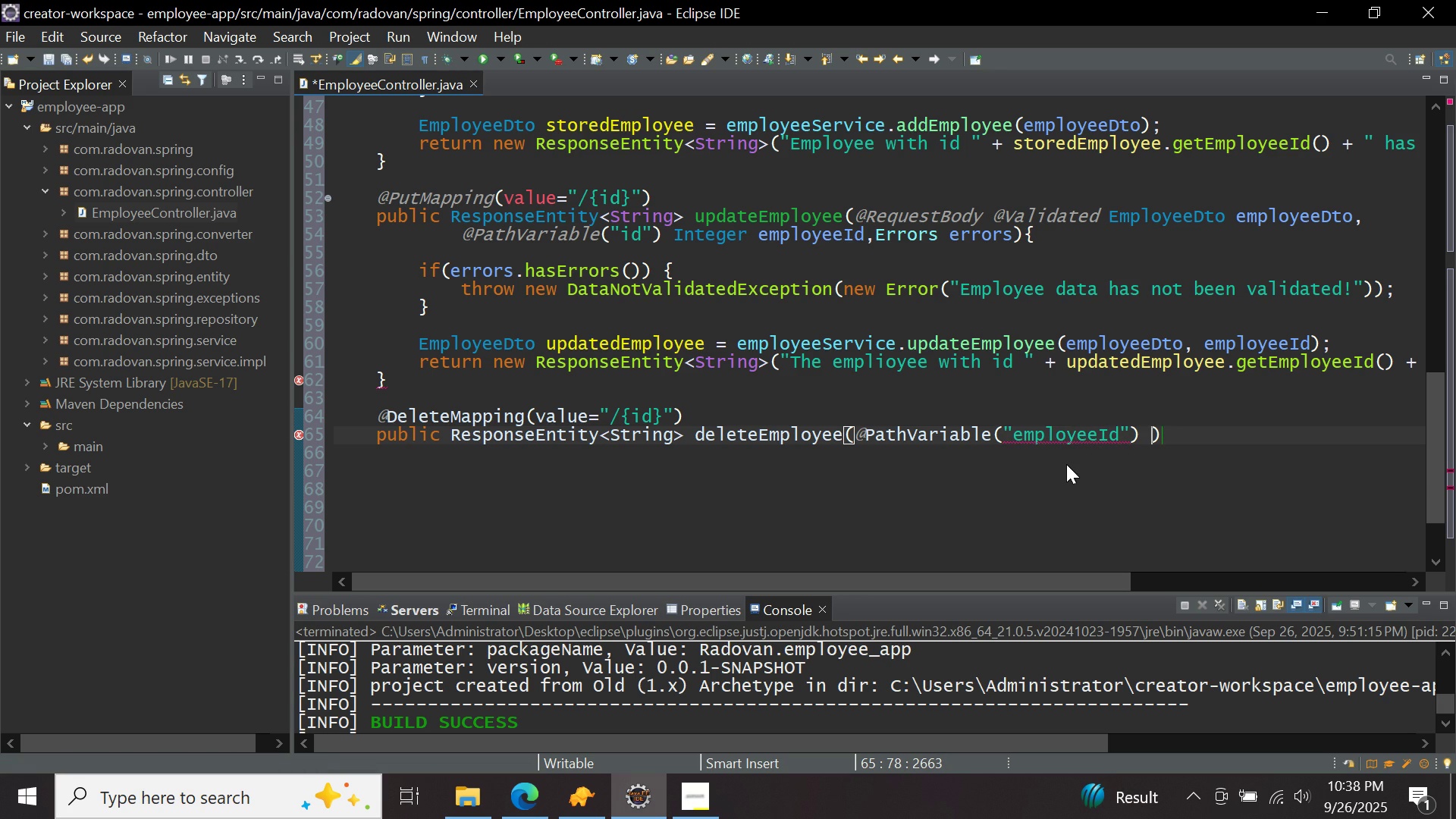 
key(I)
 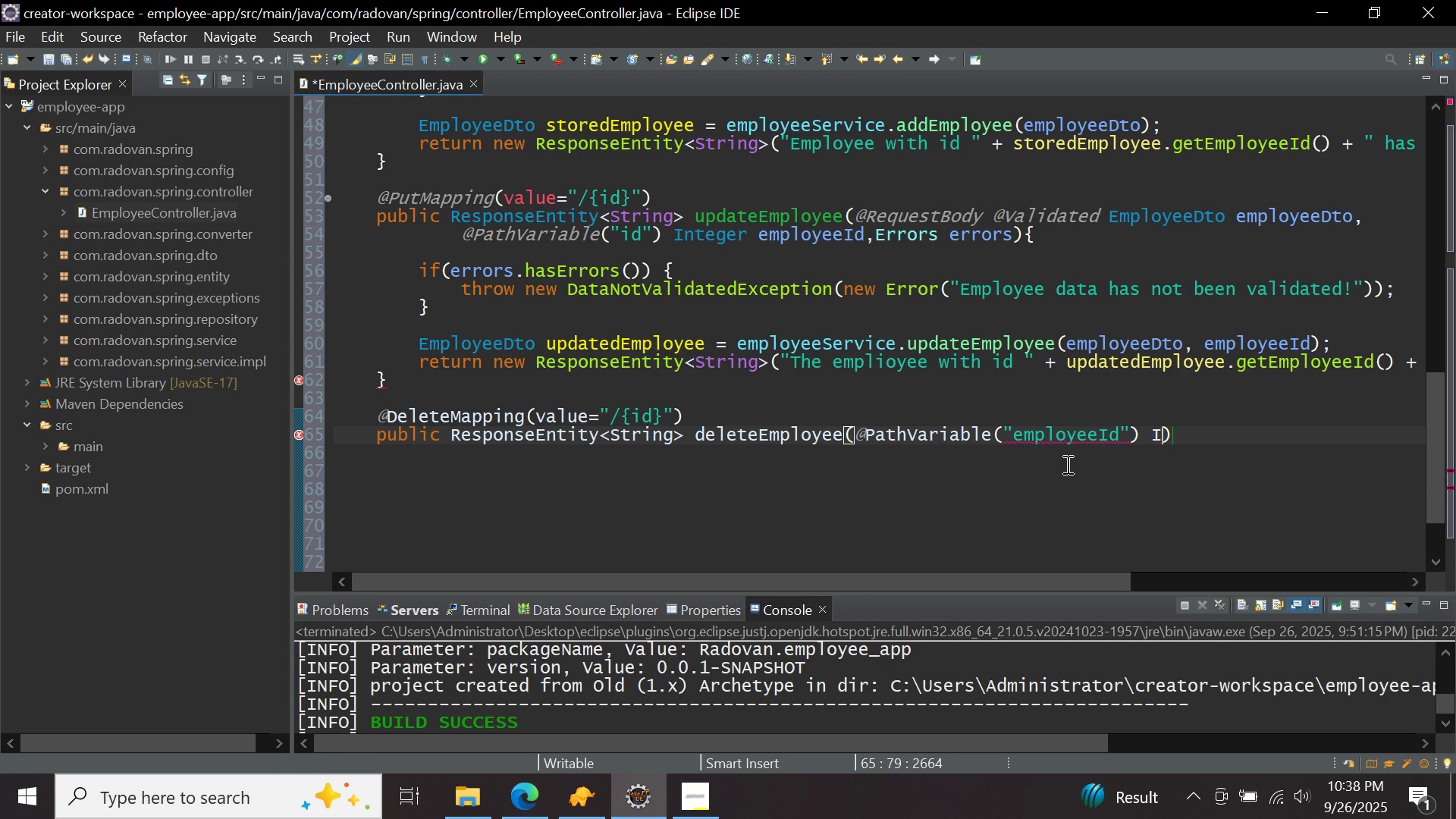 
key(CapsLock)
 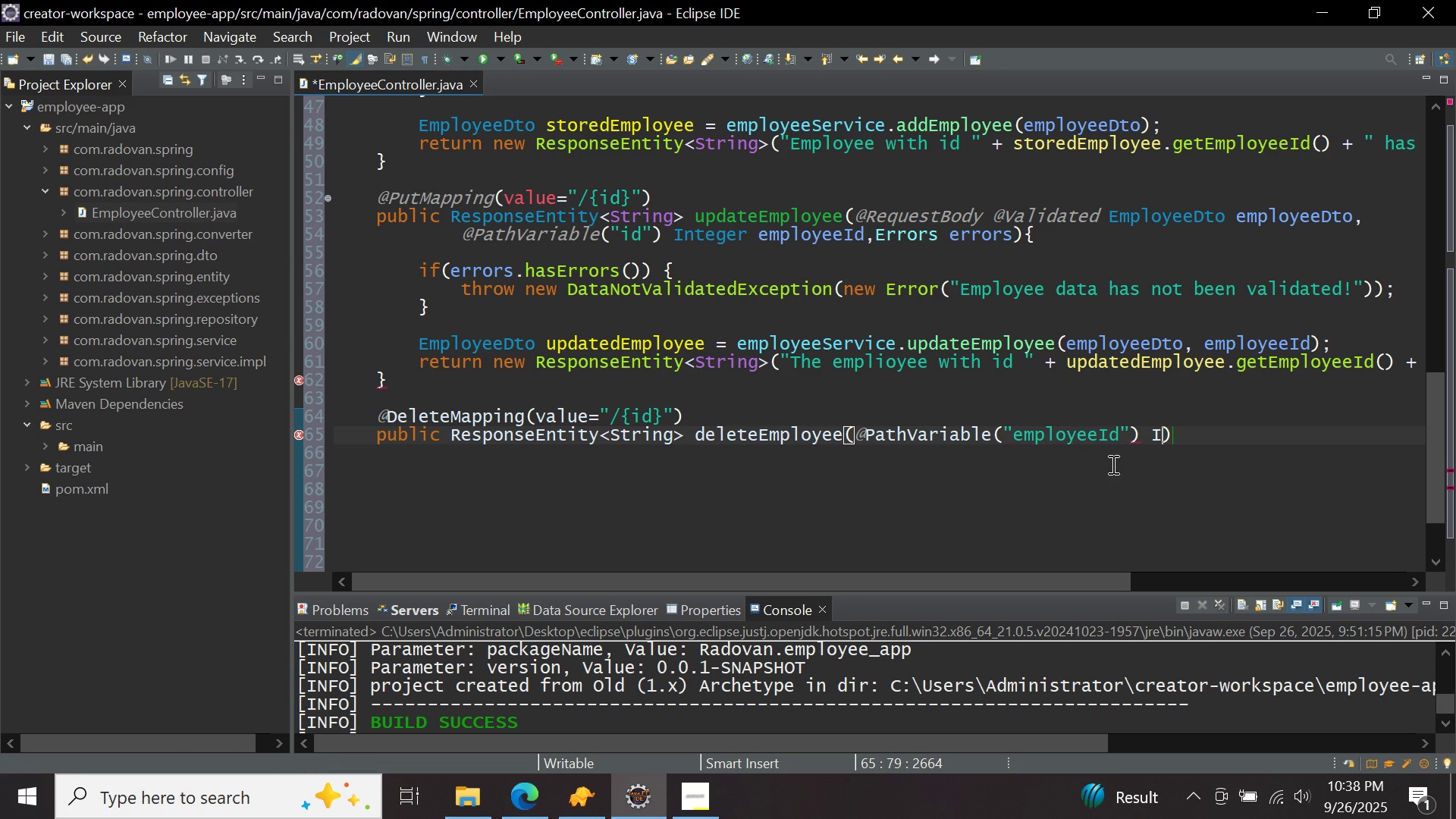 
left_click([1109, 441])